 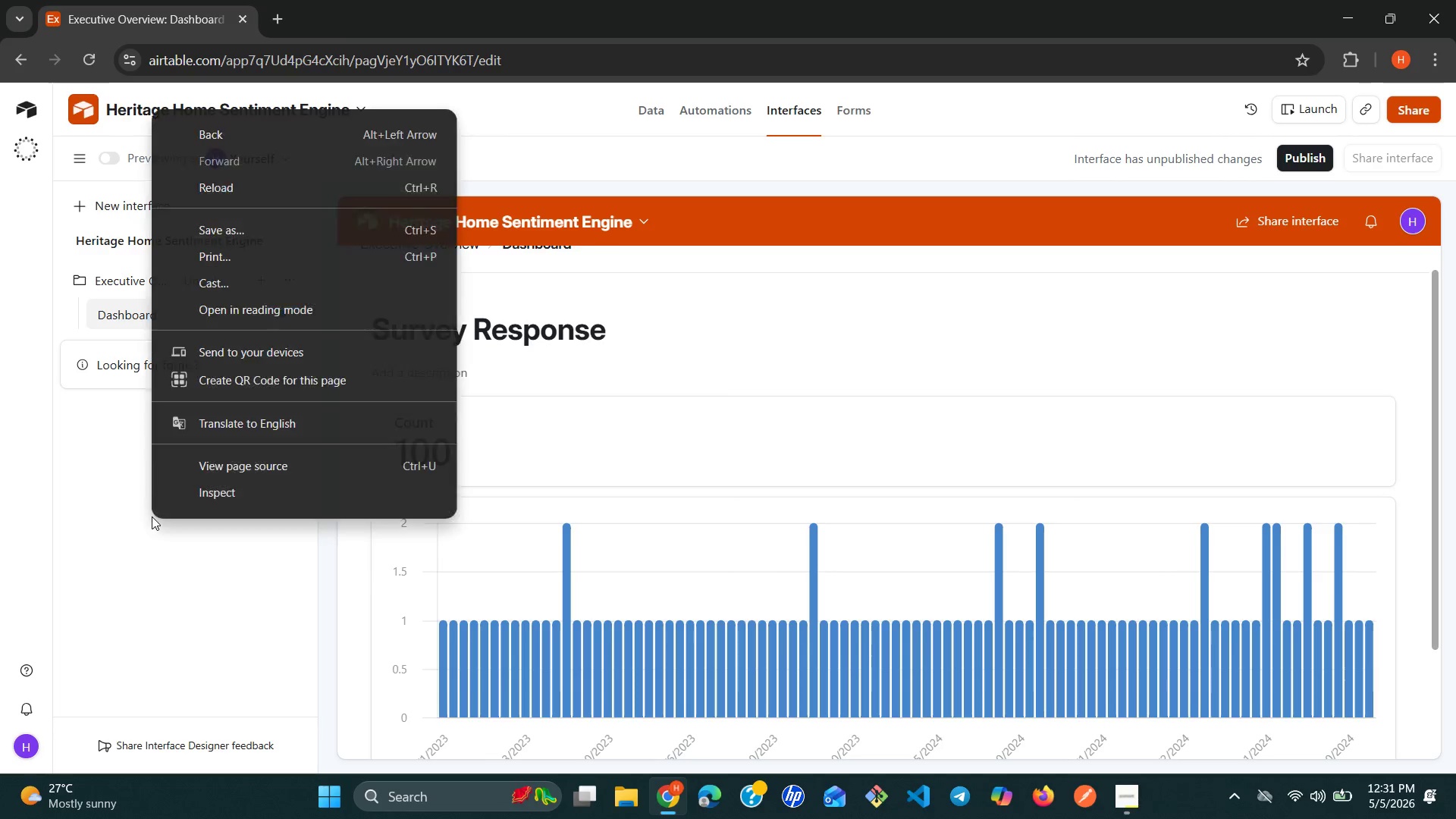 
left_click([152, 516])
 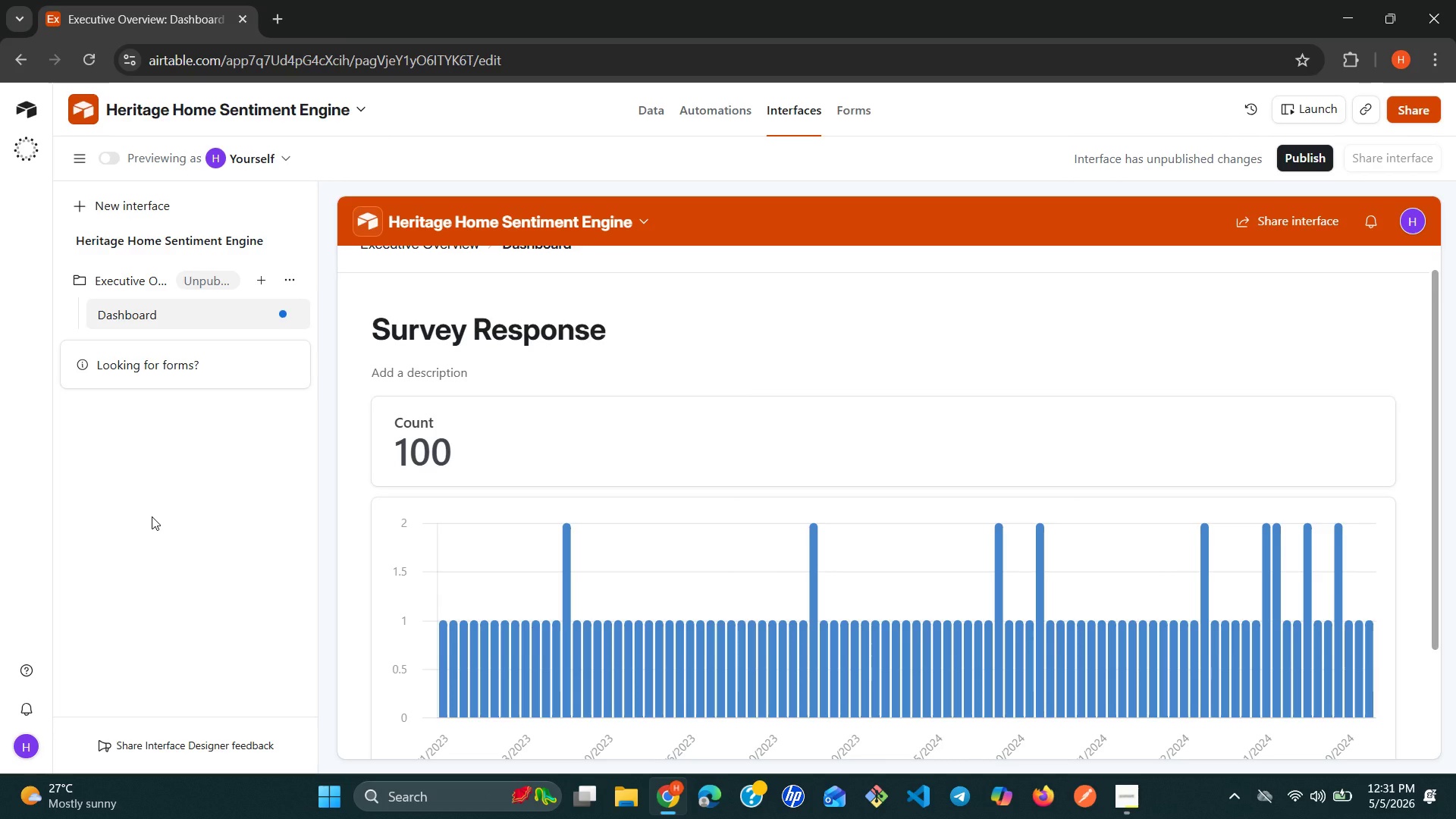 
left_click([152, 516])
 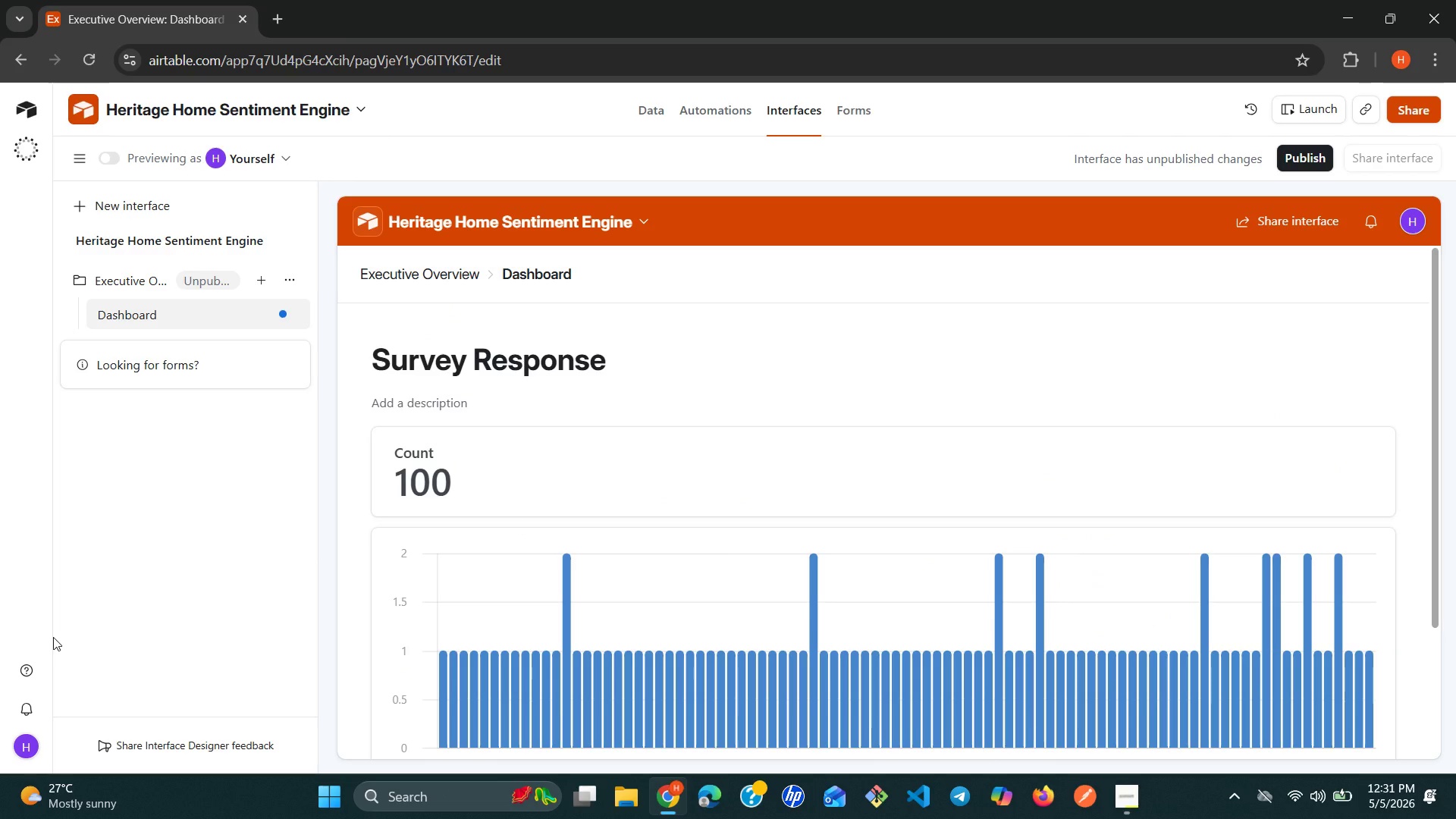 
wait(16.19)
 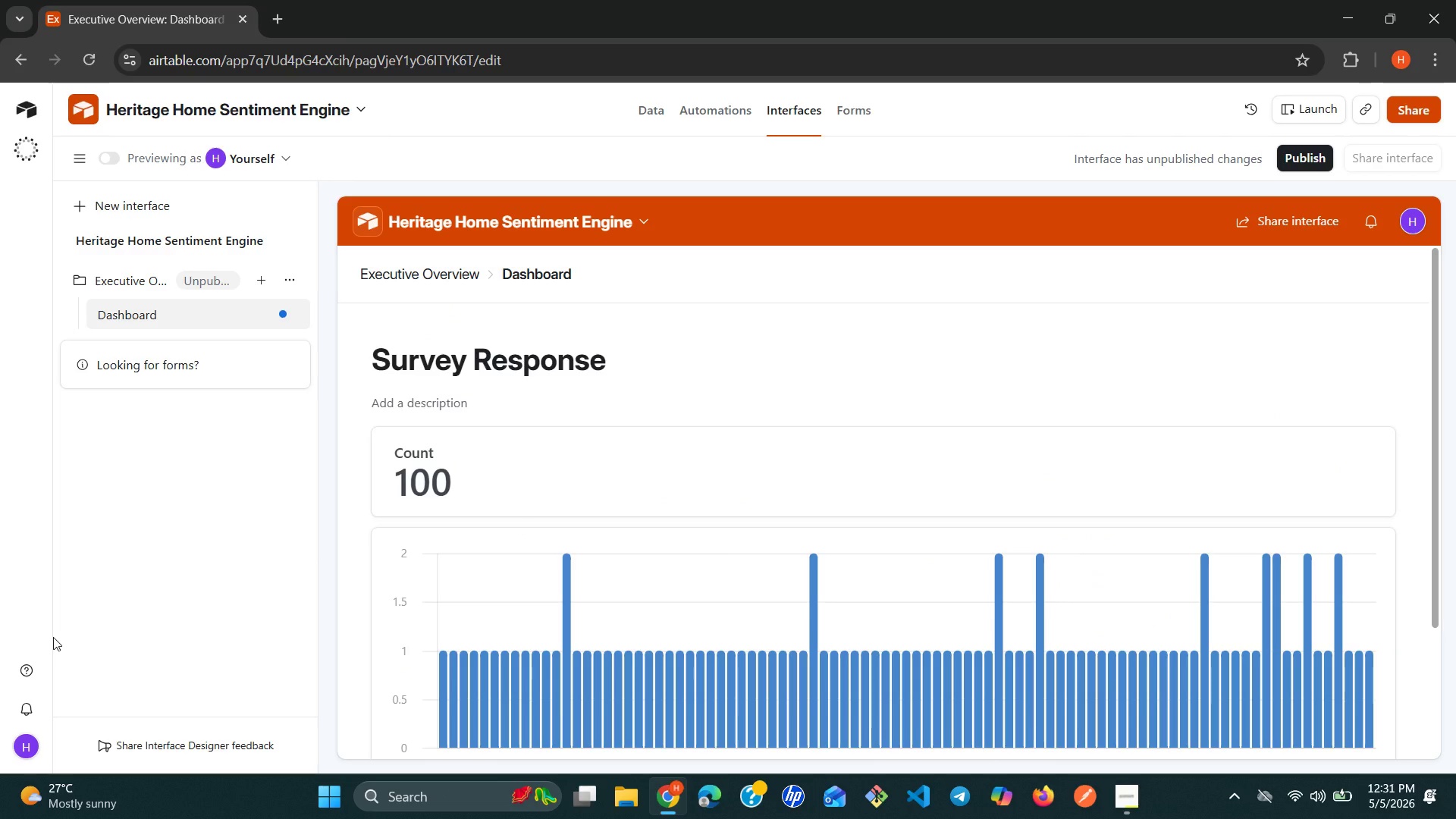 
left_click([262, 278])
 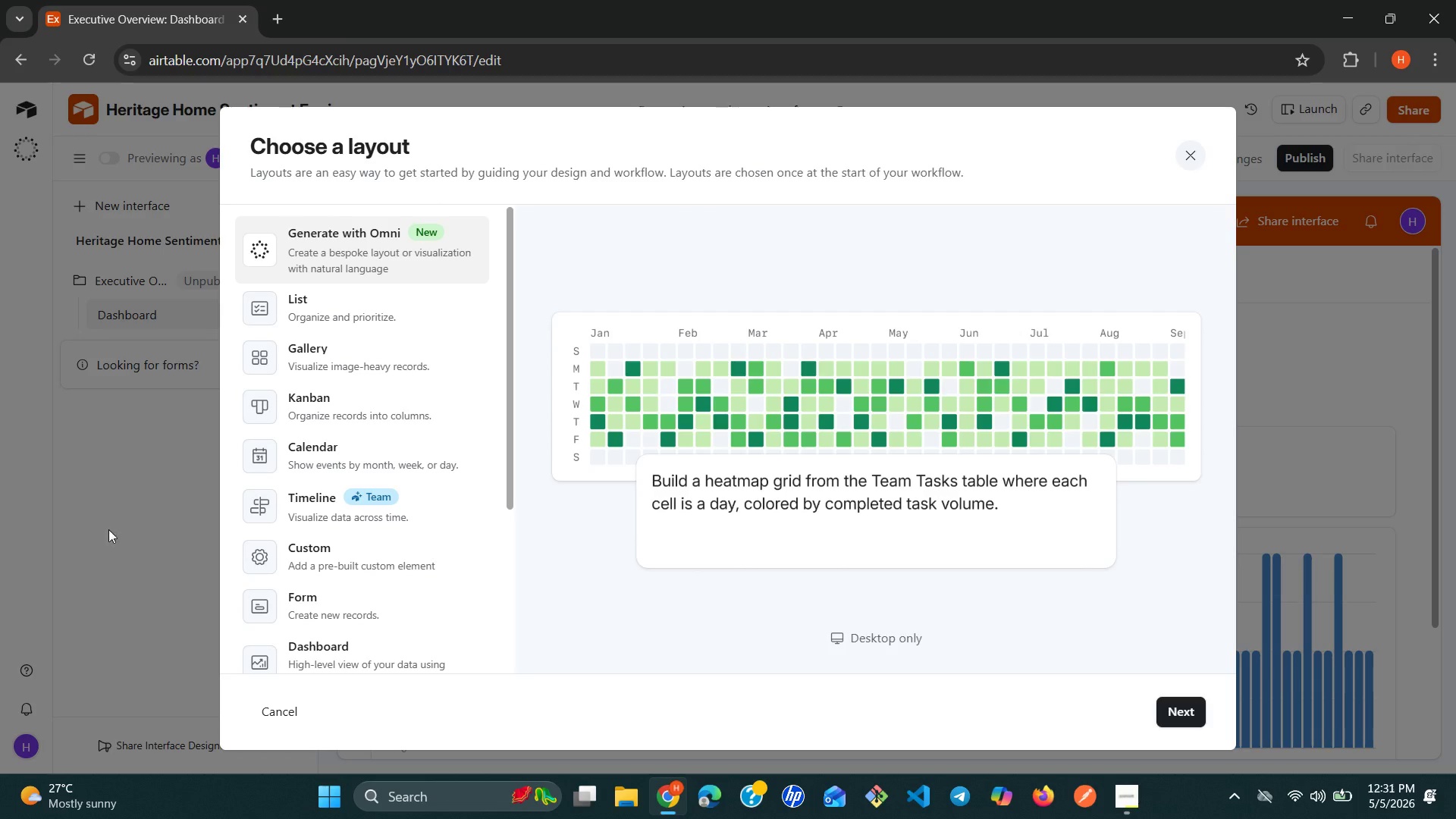 
left_click([99, 546])
 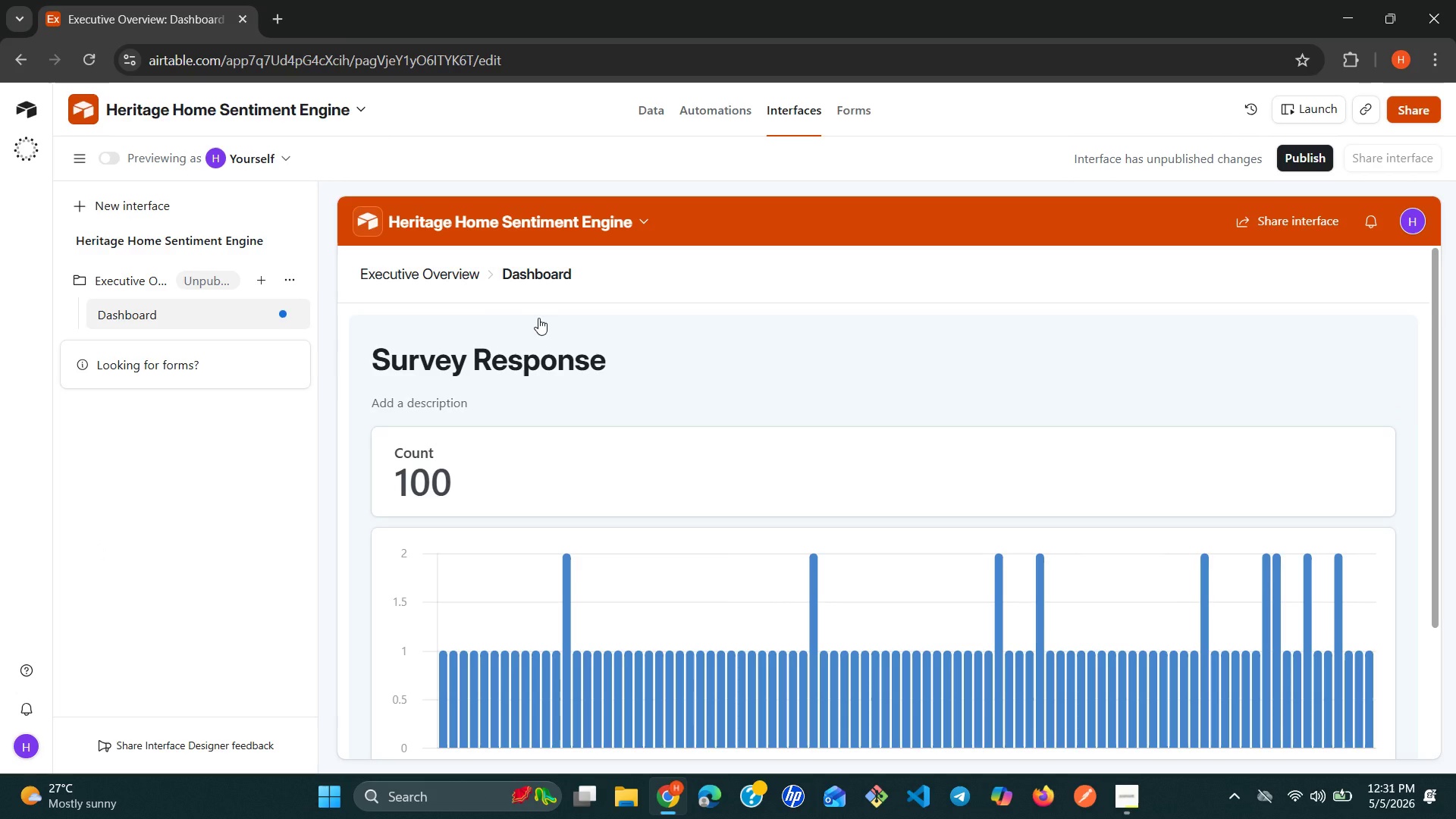 